 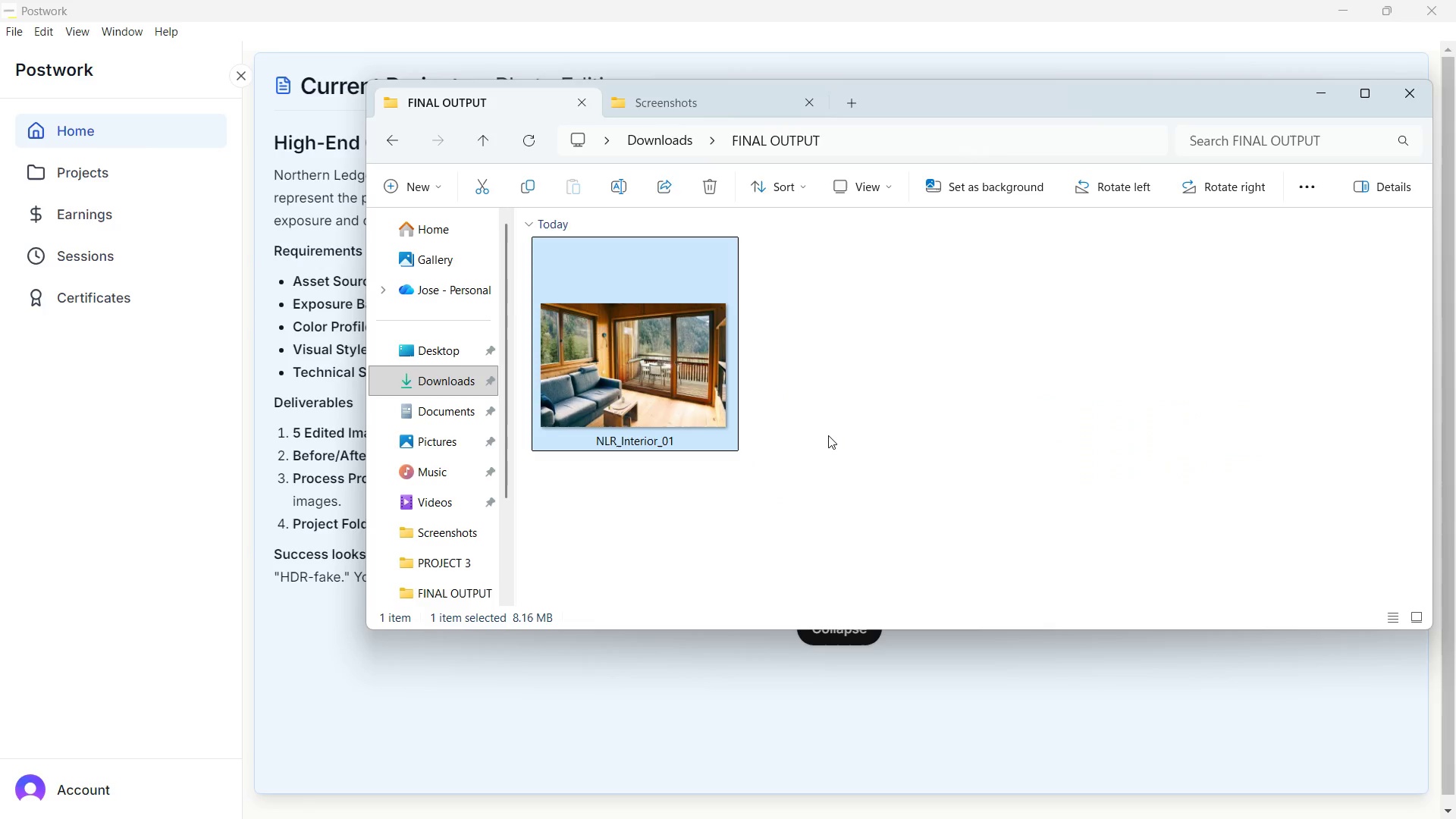 
key(Alt+Tab)
 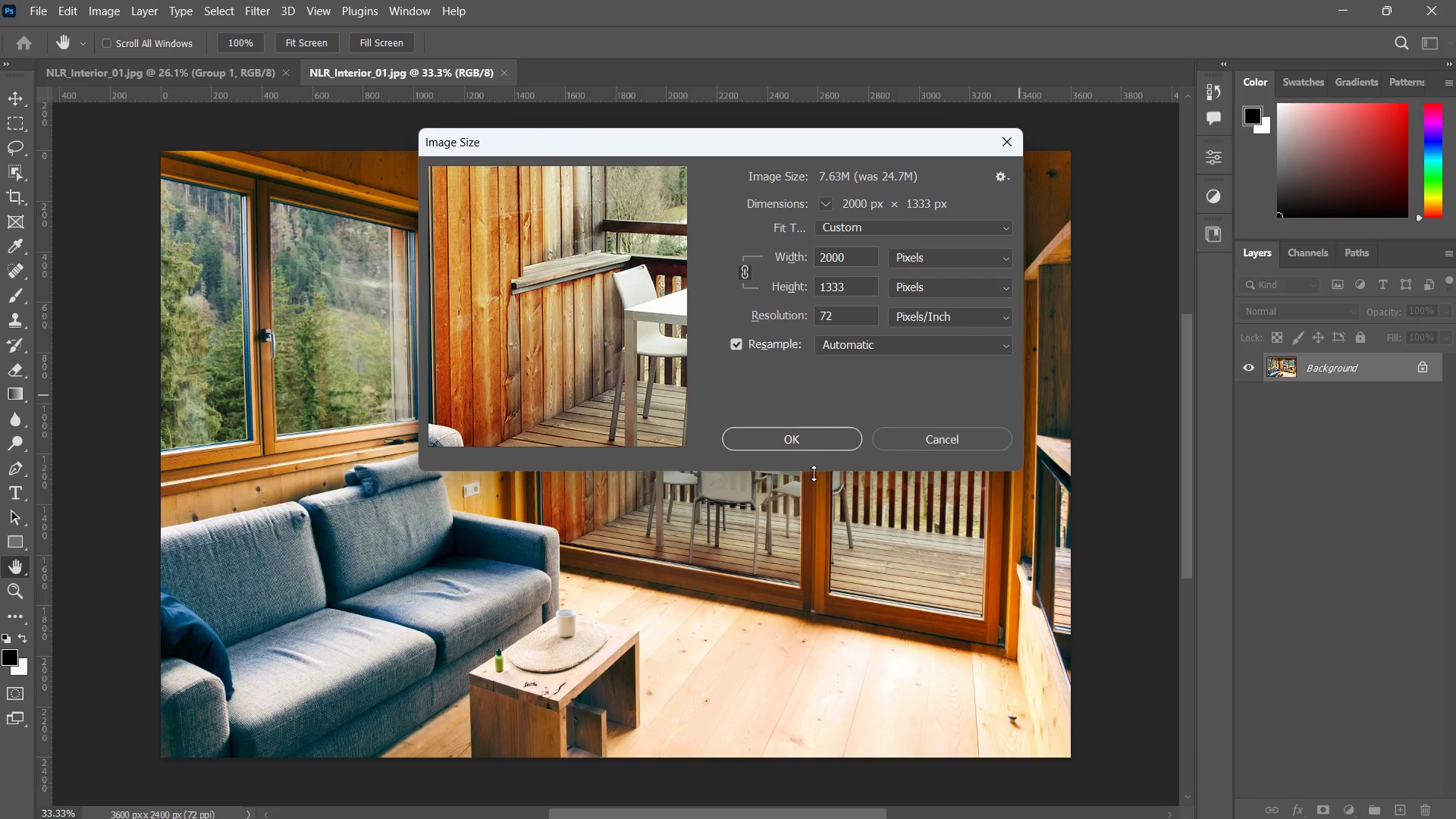 
left_click([815, 443])
 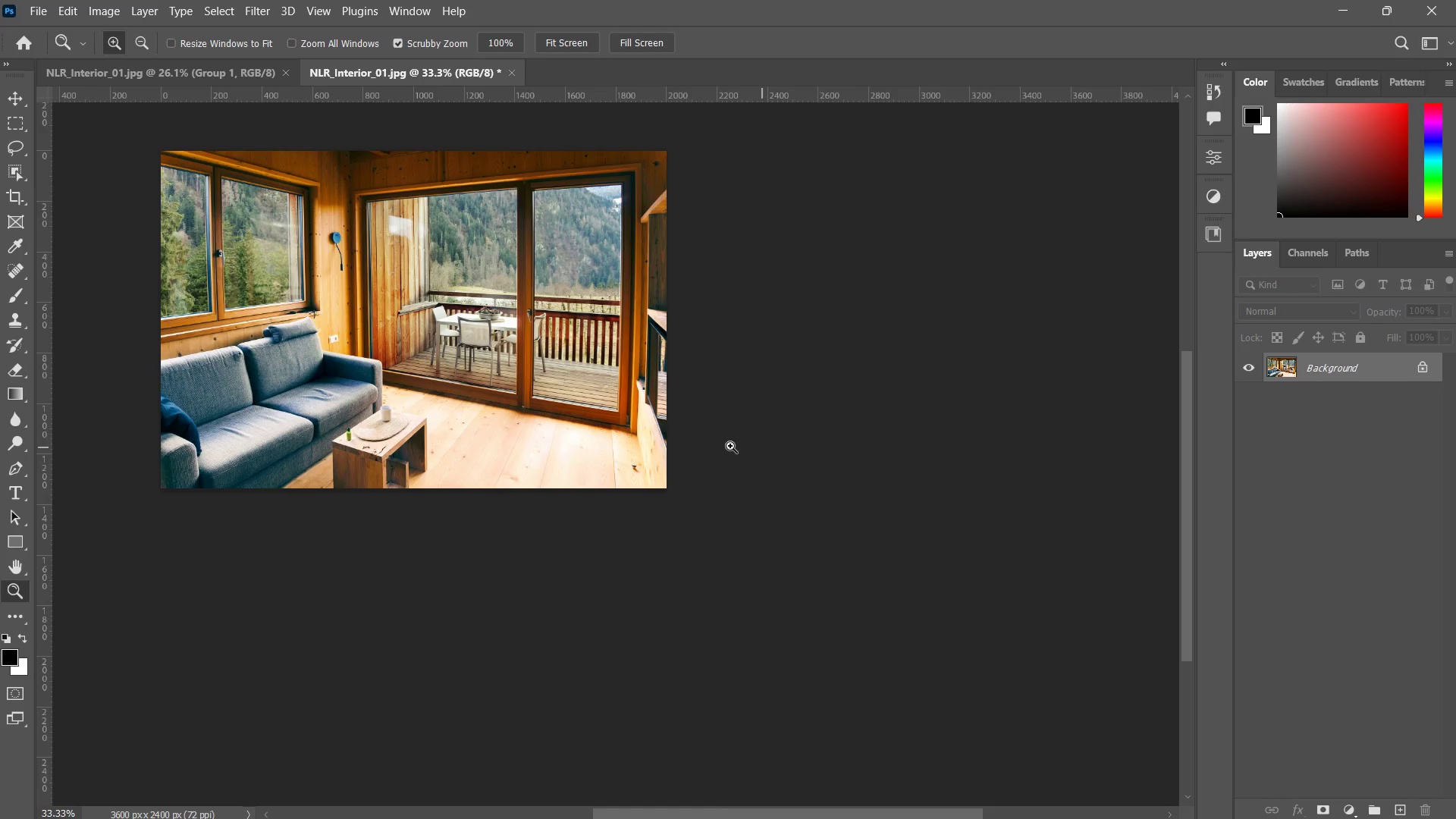 
left_click_drag(start_coordinate=[422, 347], to_coordinate=[491, 340])
 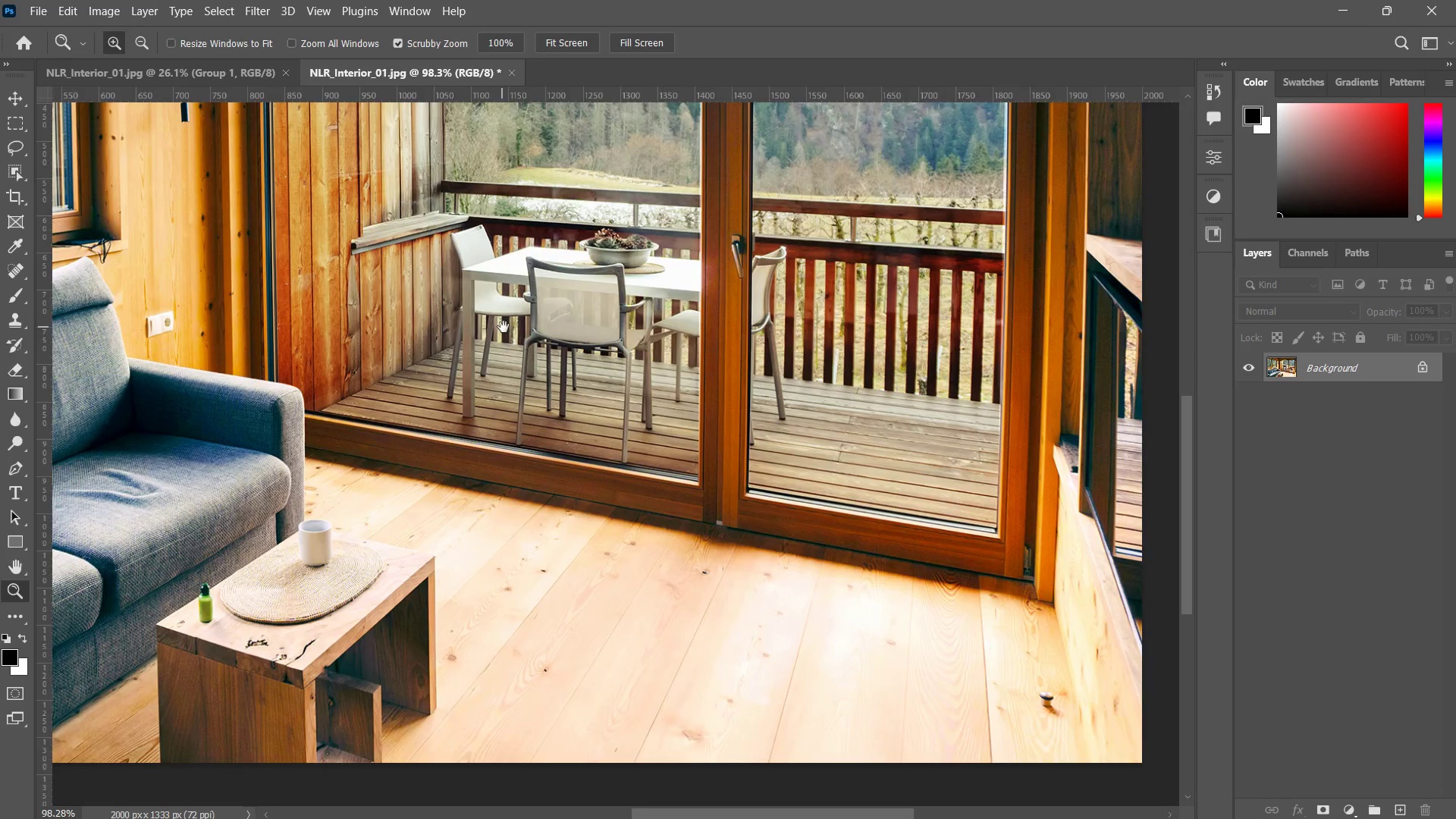 
hold_key(key=Space, duration=0.53)
 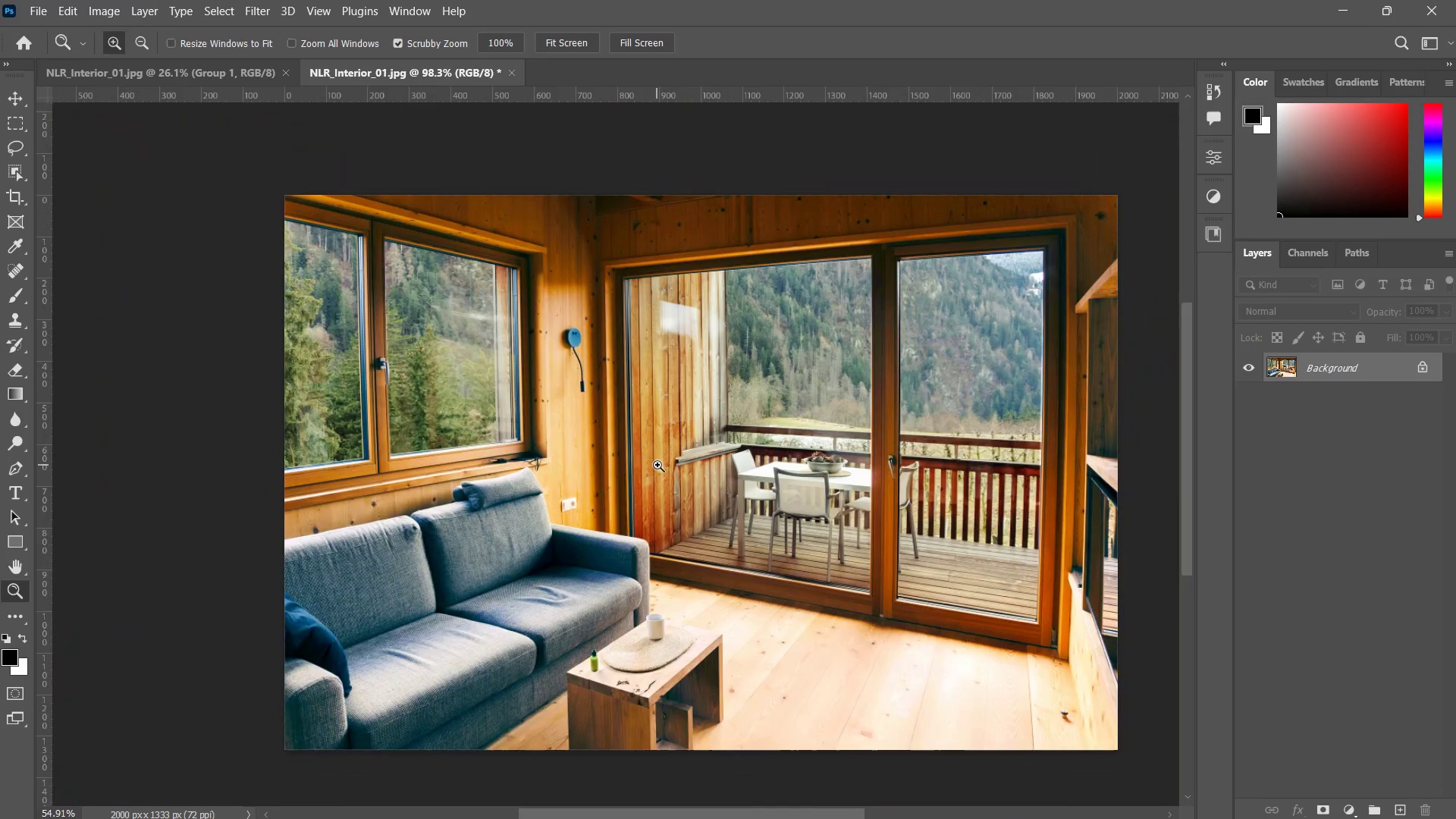 
left_click_drag(start_coordinate=[504, 327], to_coordinate=[672, 491])
 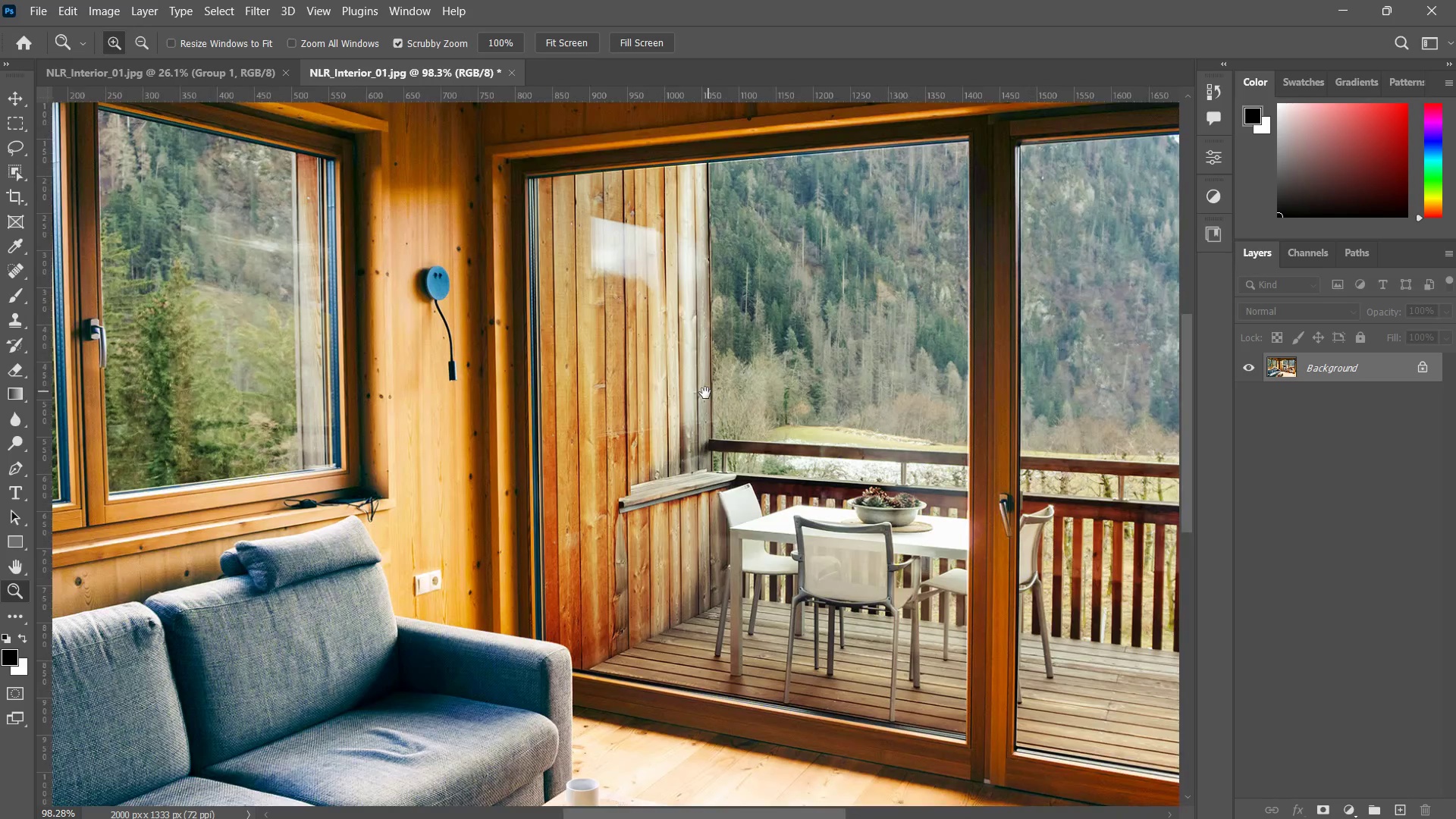 
left_click_drag(start_coordinate=[723, 384], to_coordinate=[660, 465])
 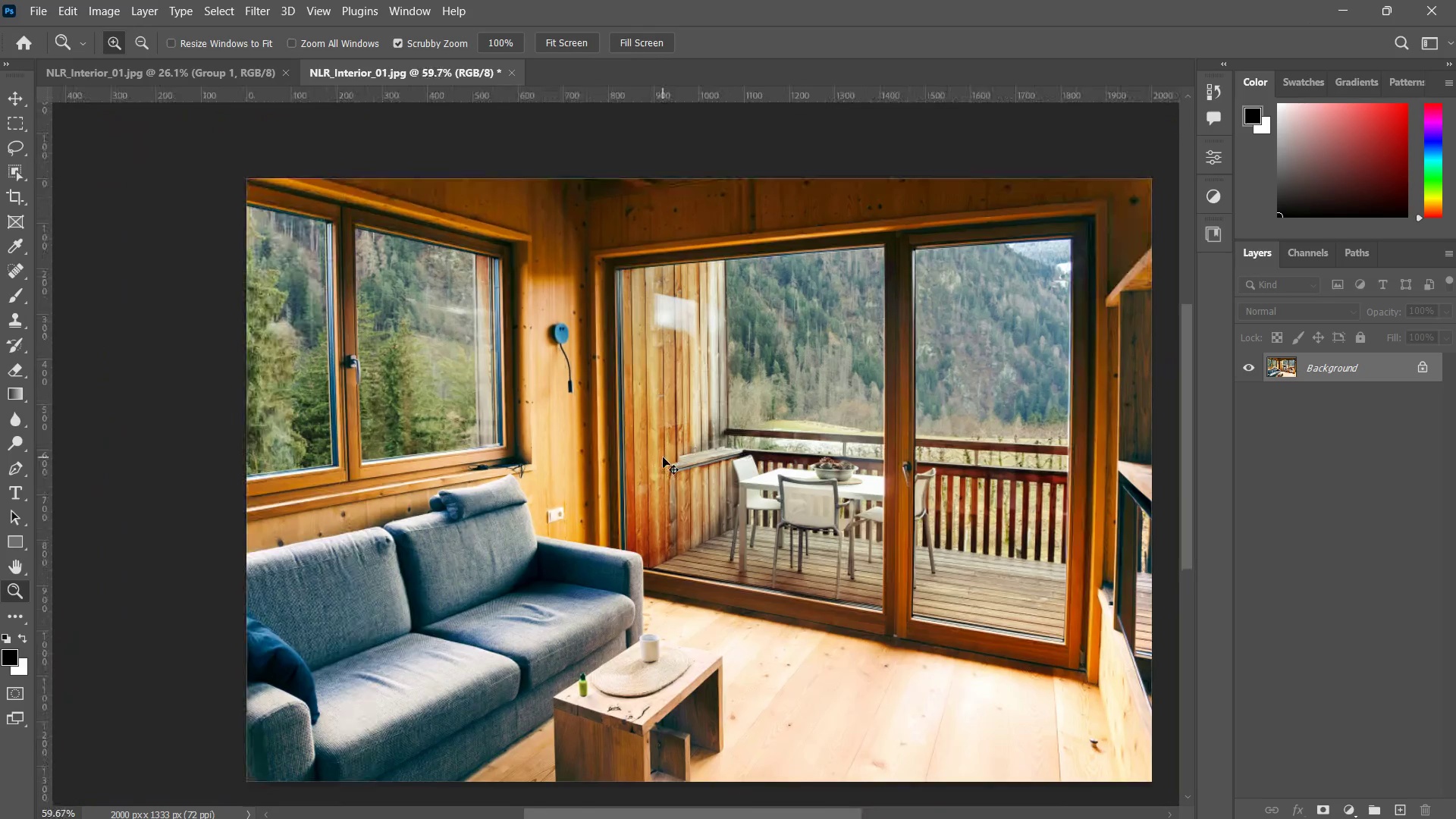 
key(Control+ControlLeft)
 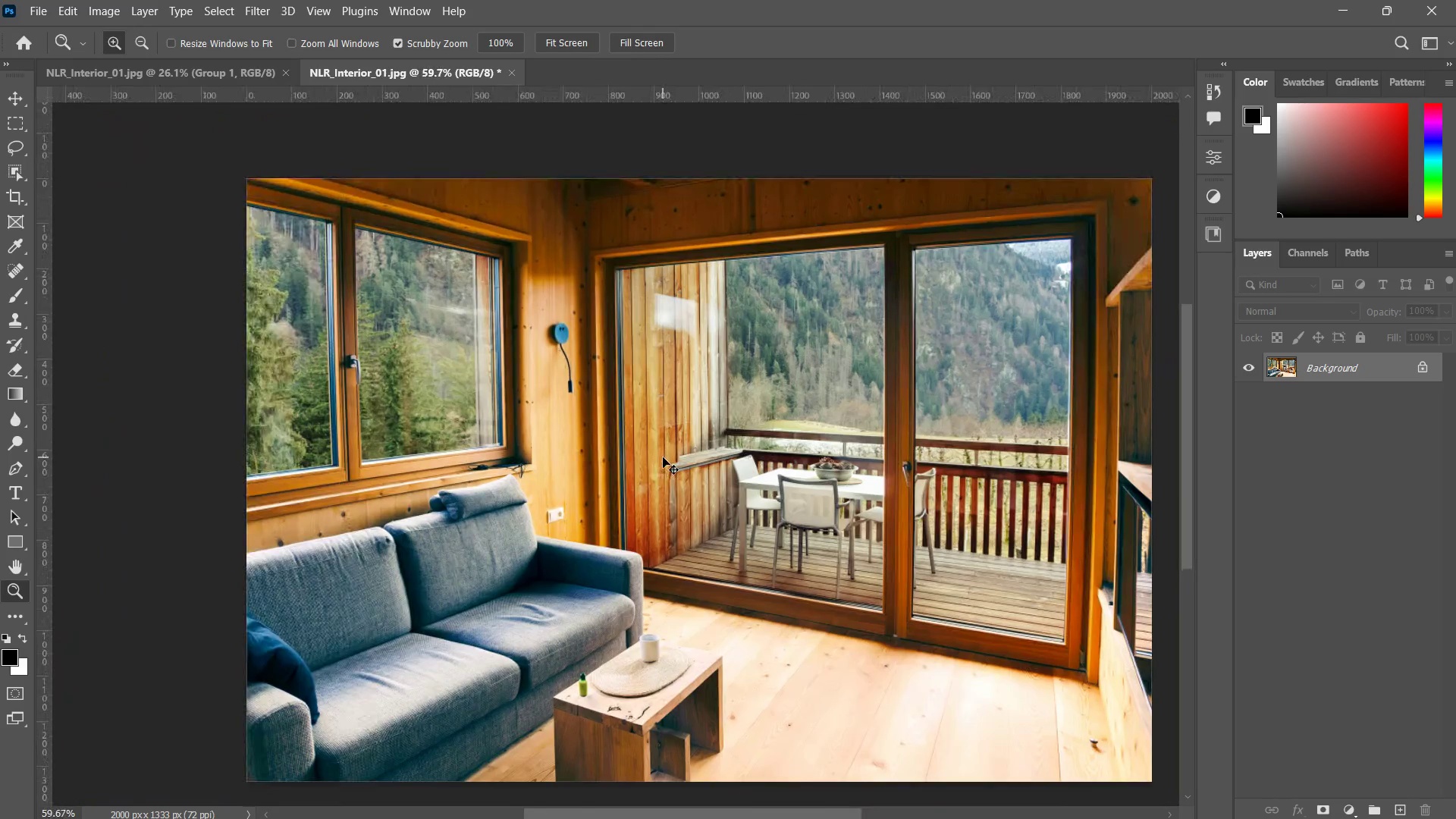 
key(Control+S)
 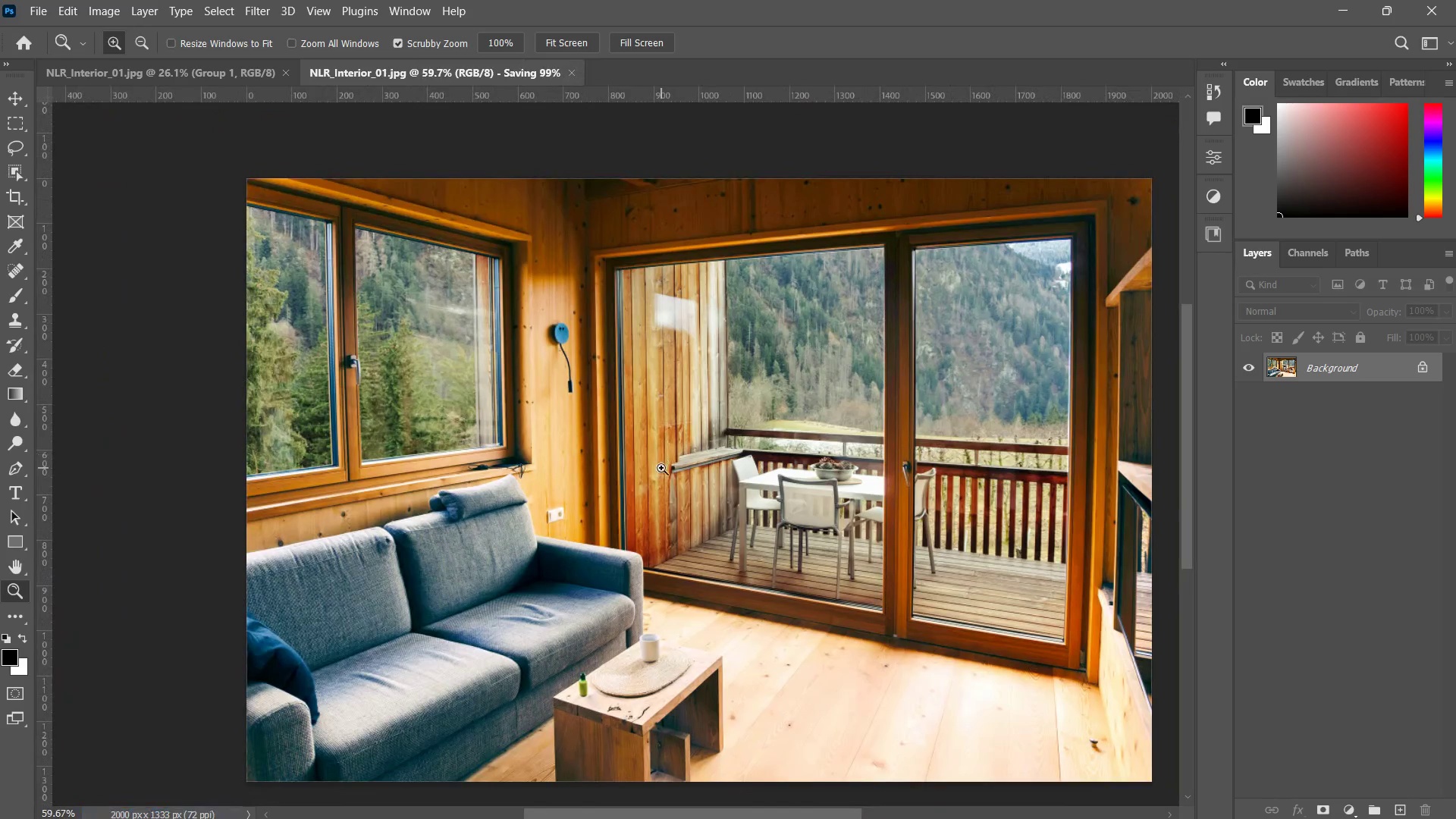 
key(Control+W)
 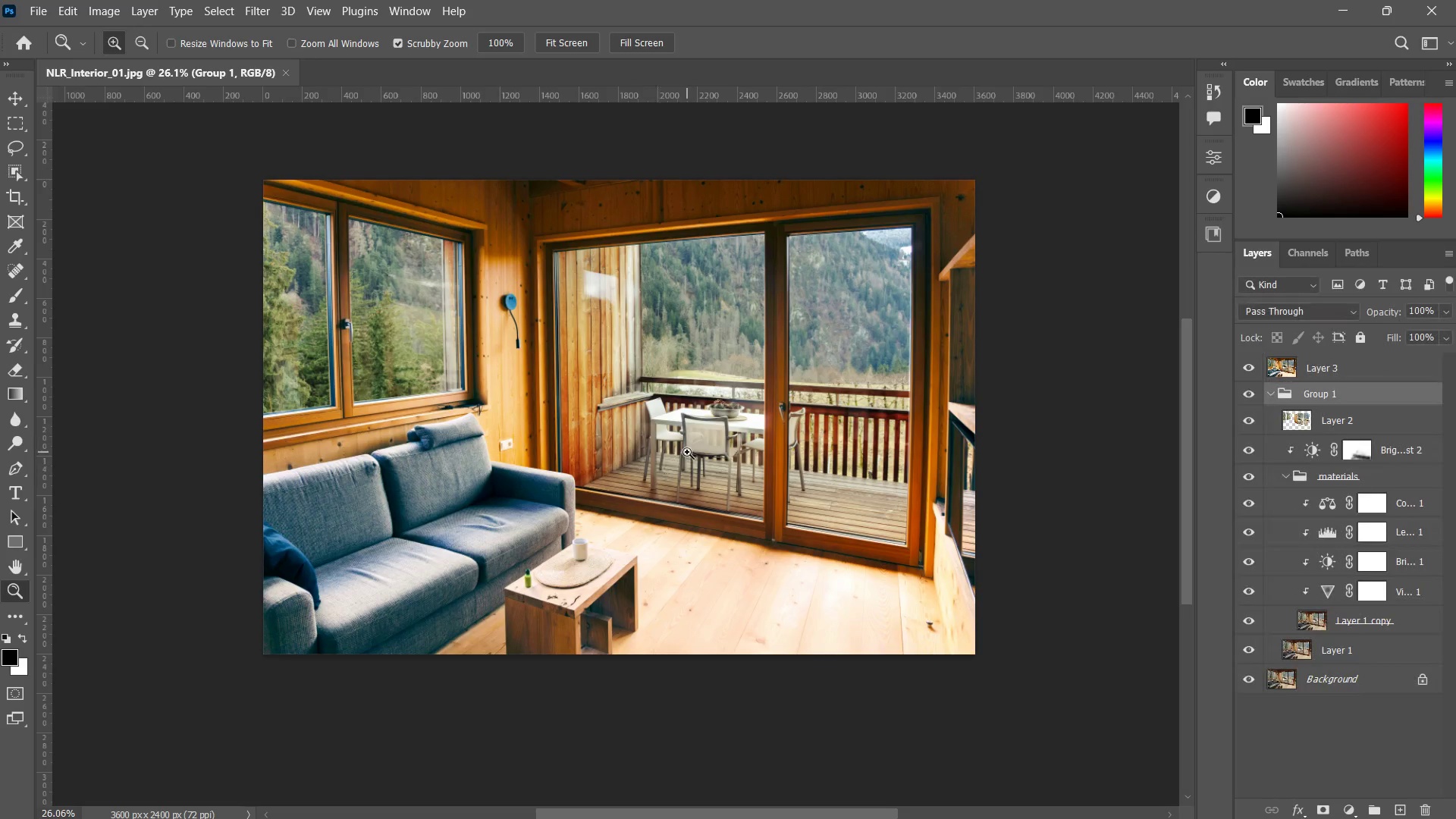 
key(Control+S)
 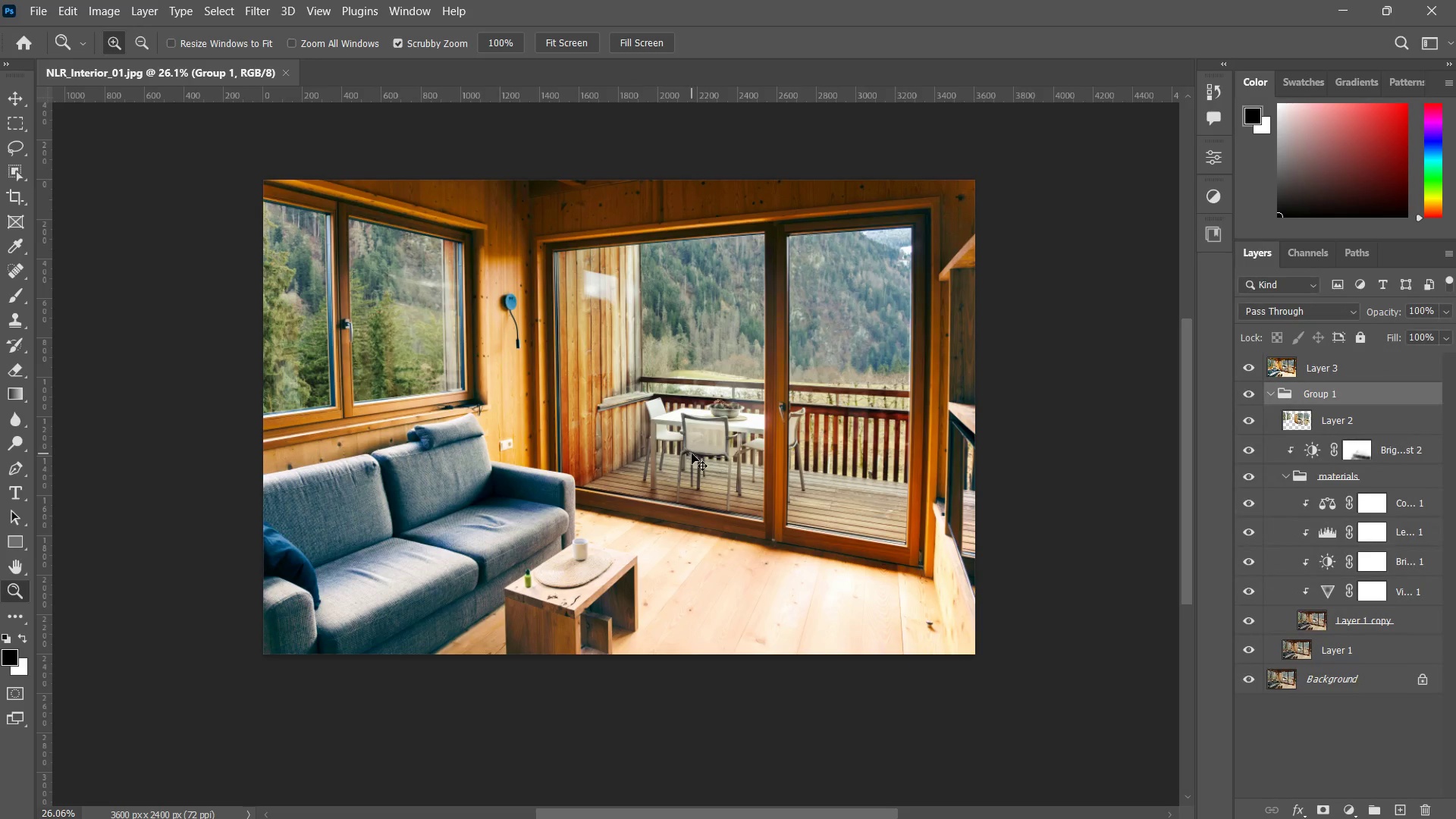 
key(Control+W)
 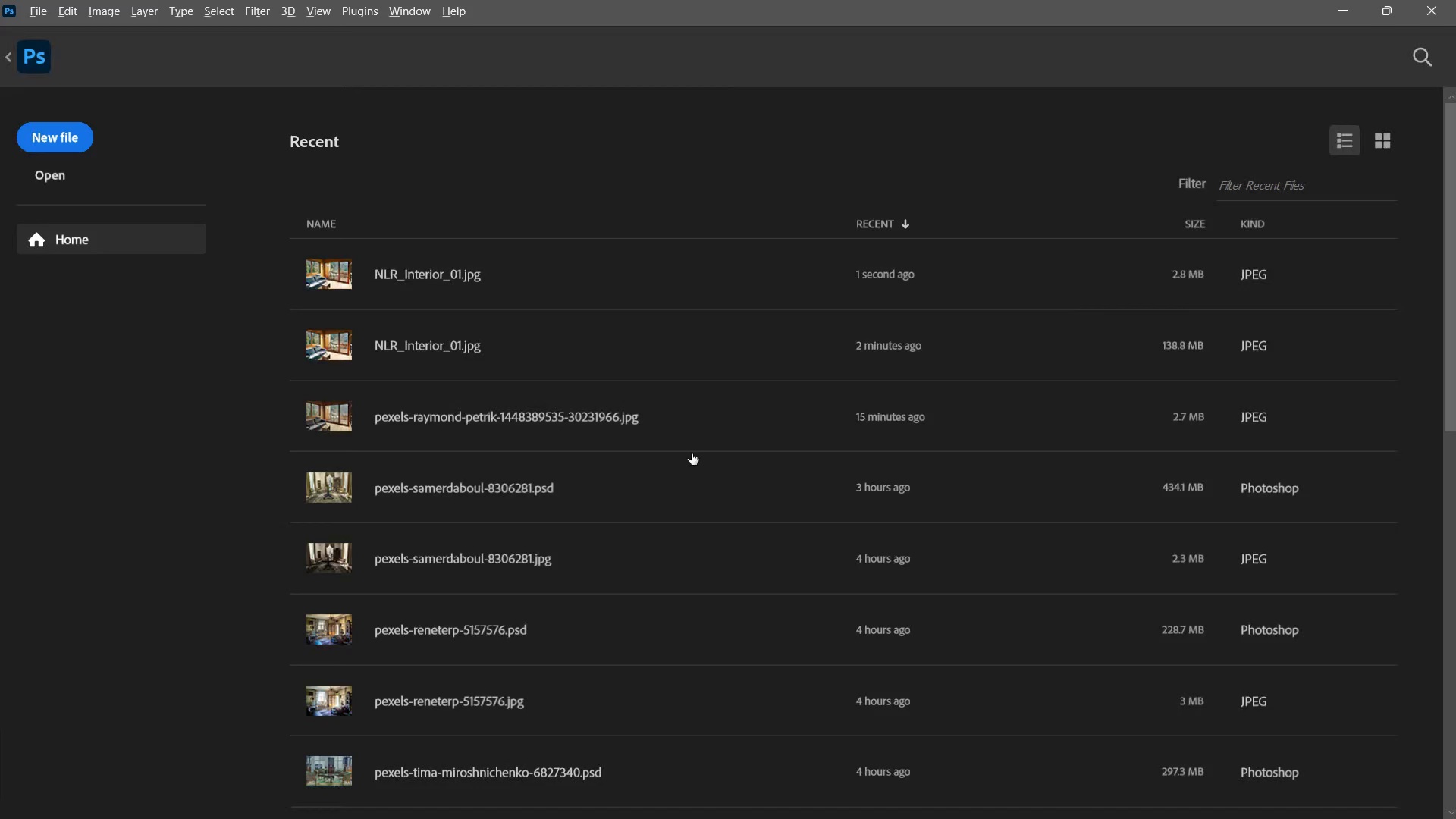 
key(Alt+Tab)
 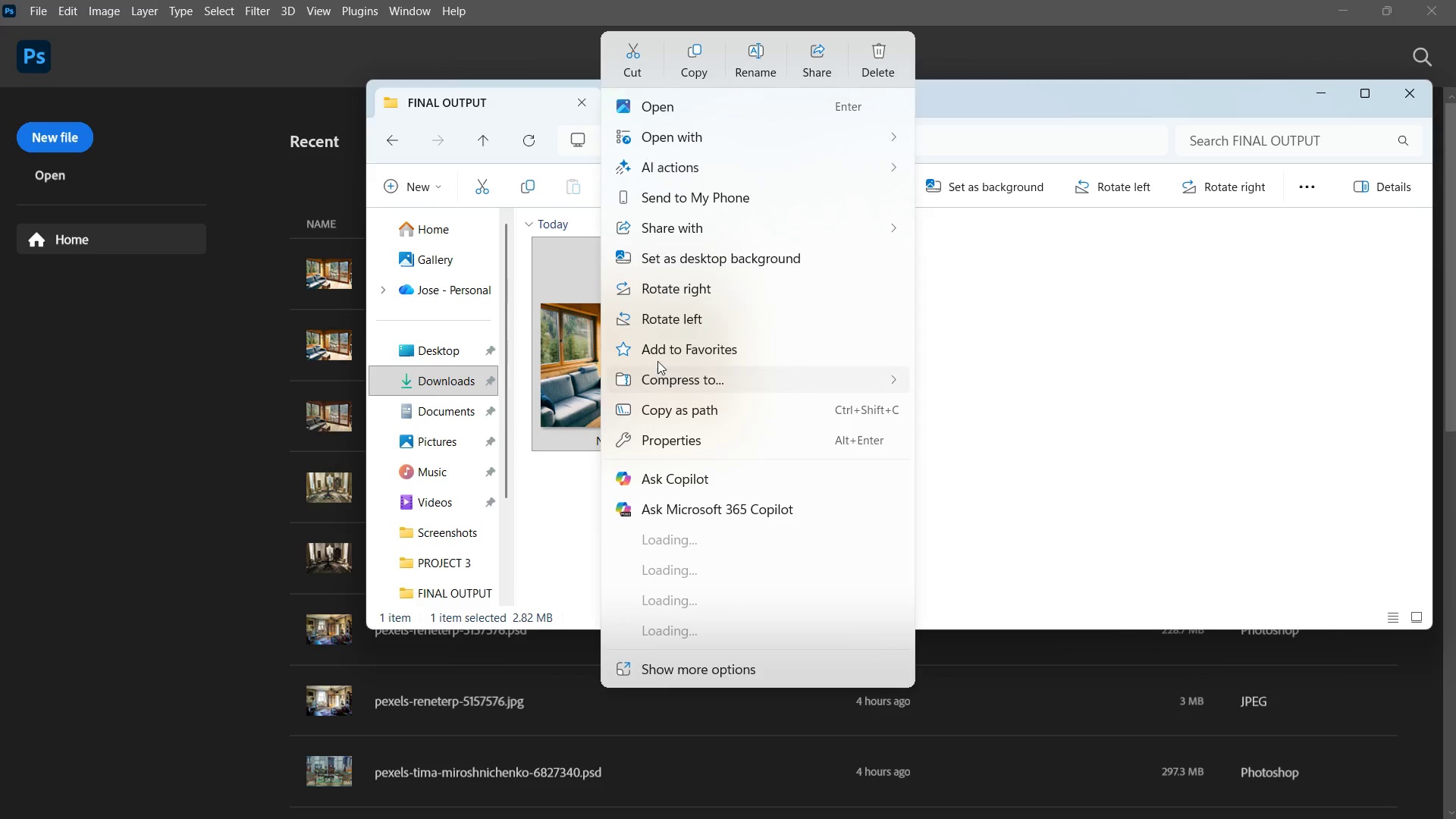 
wait(5.05)
 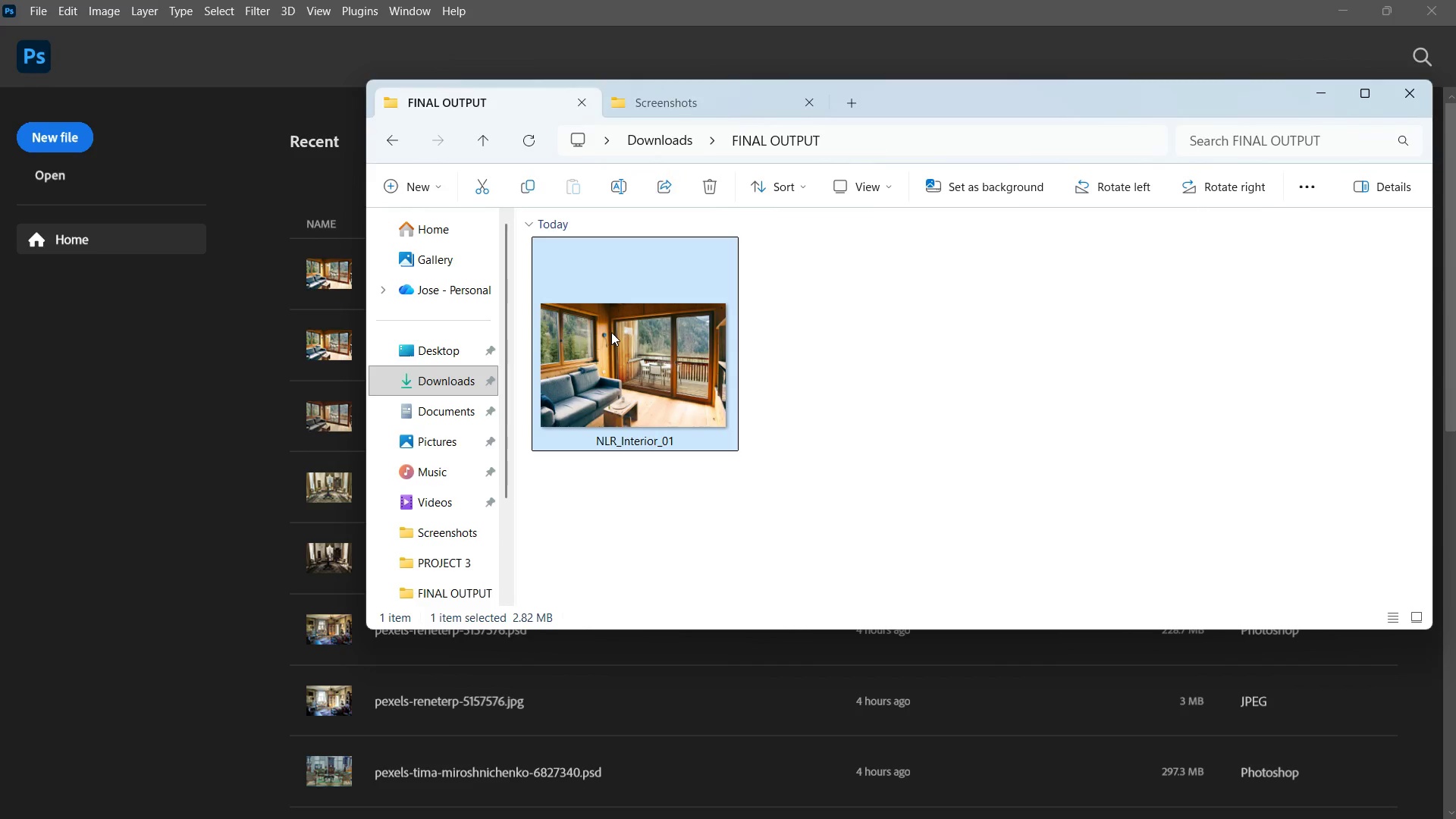 
left_click([676, 133])
 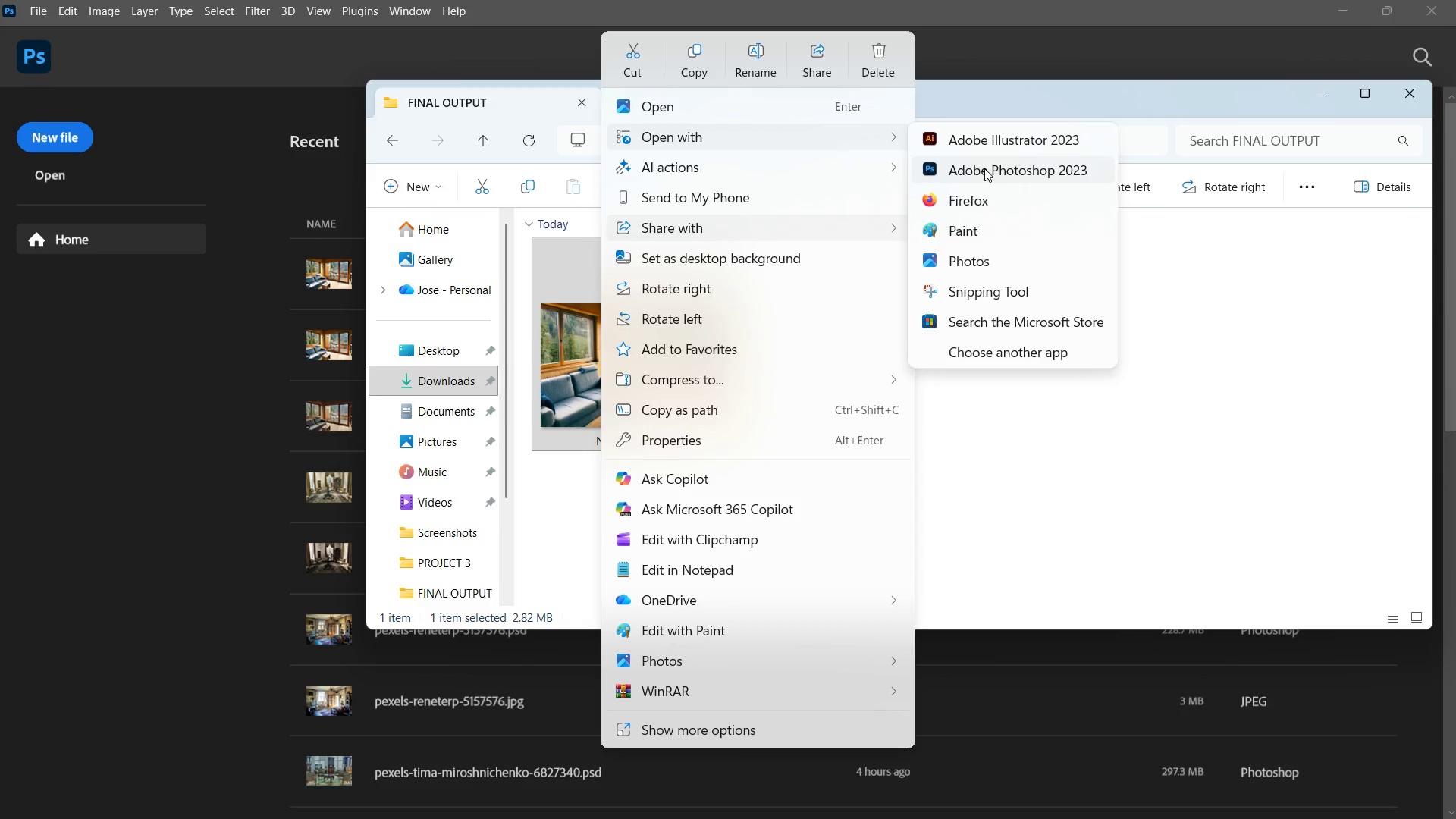 
left_click([984, 168])
 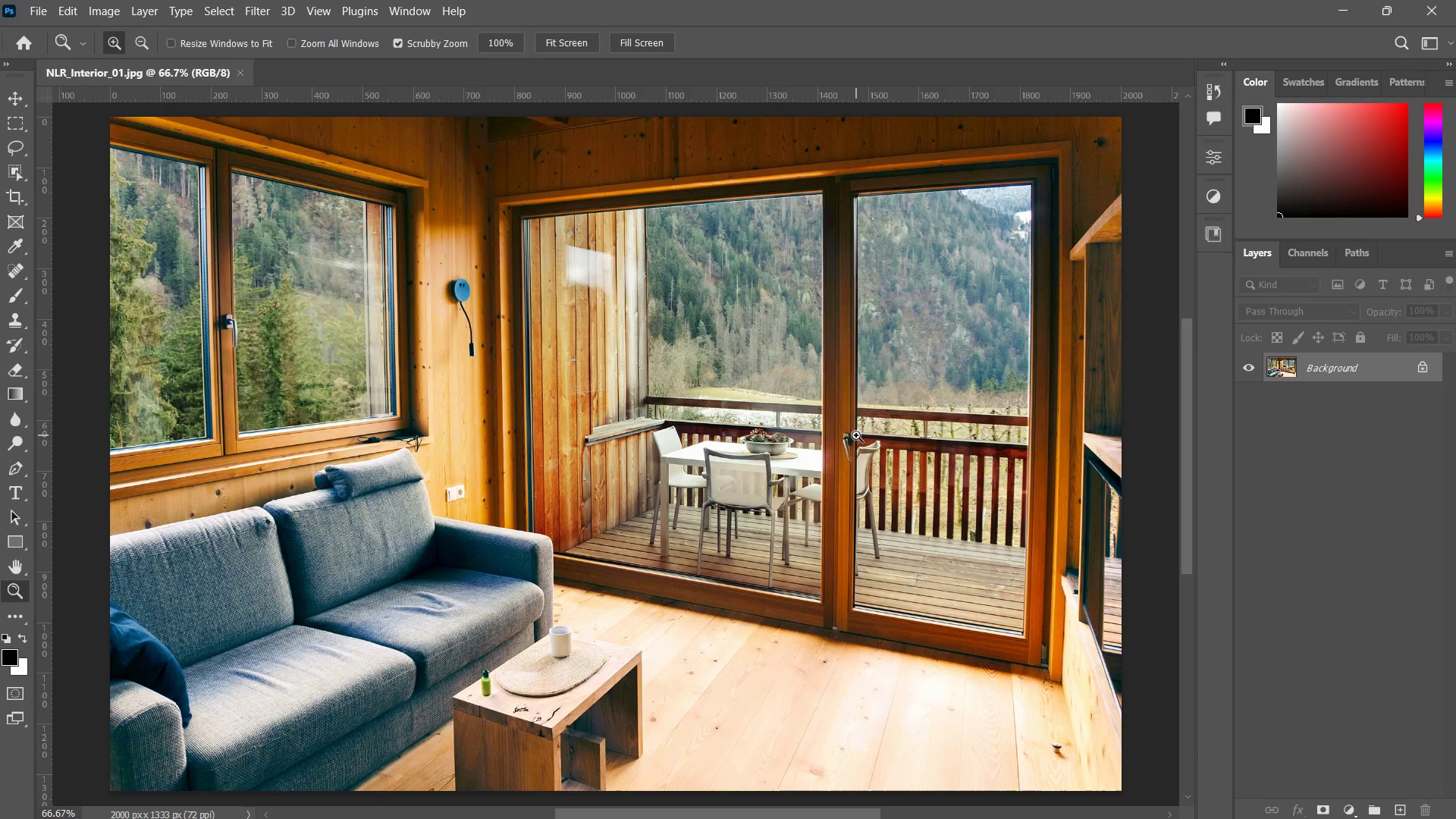 
left_click_drag(start_coordinate=[706, 357], to_coordinate=[692, 366])
 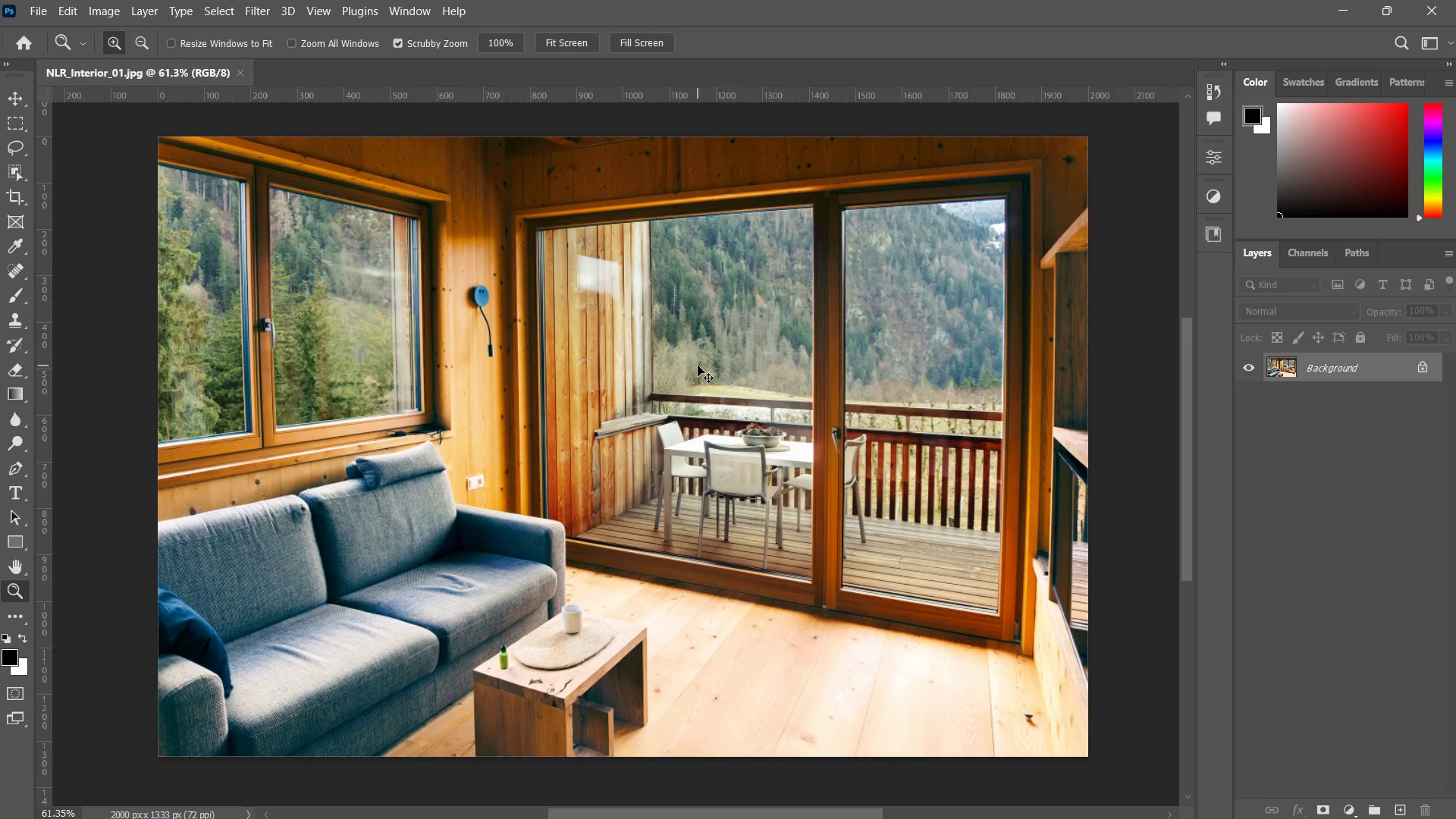 
key(Alt+Control+I)
 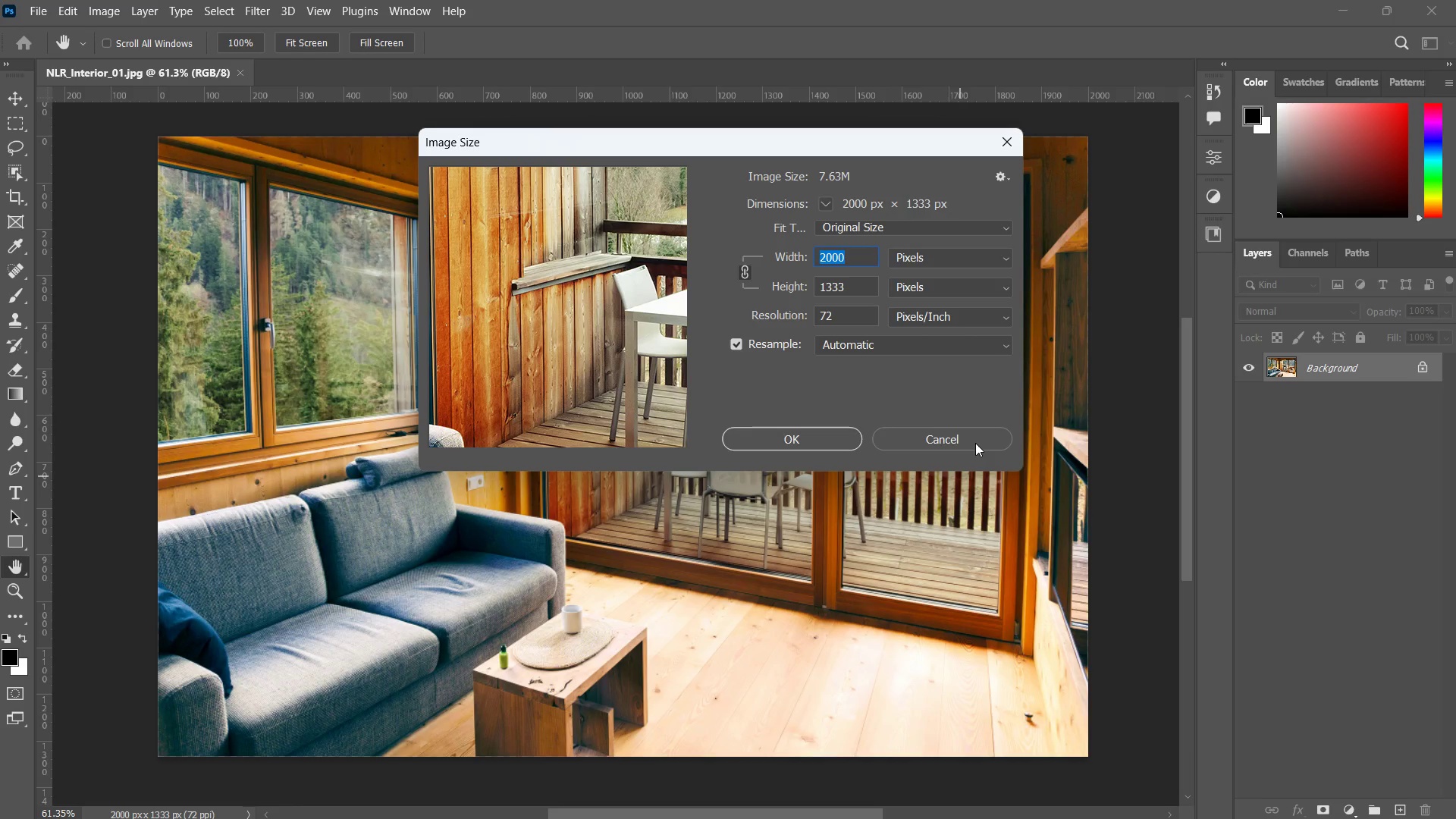 
left_click([975, 443])
 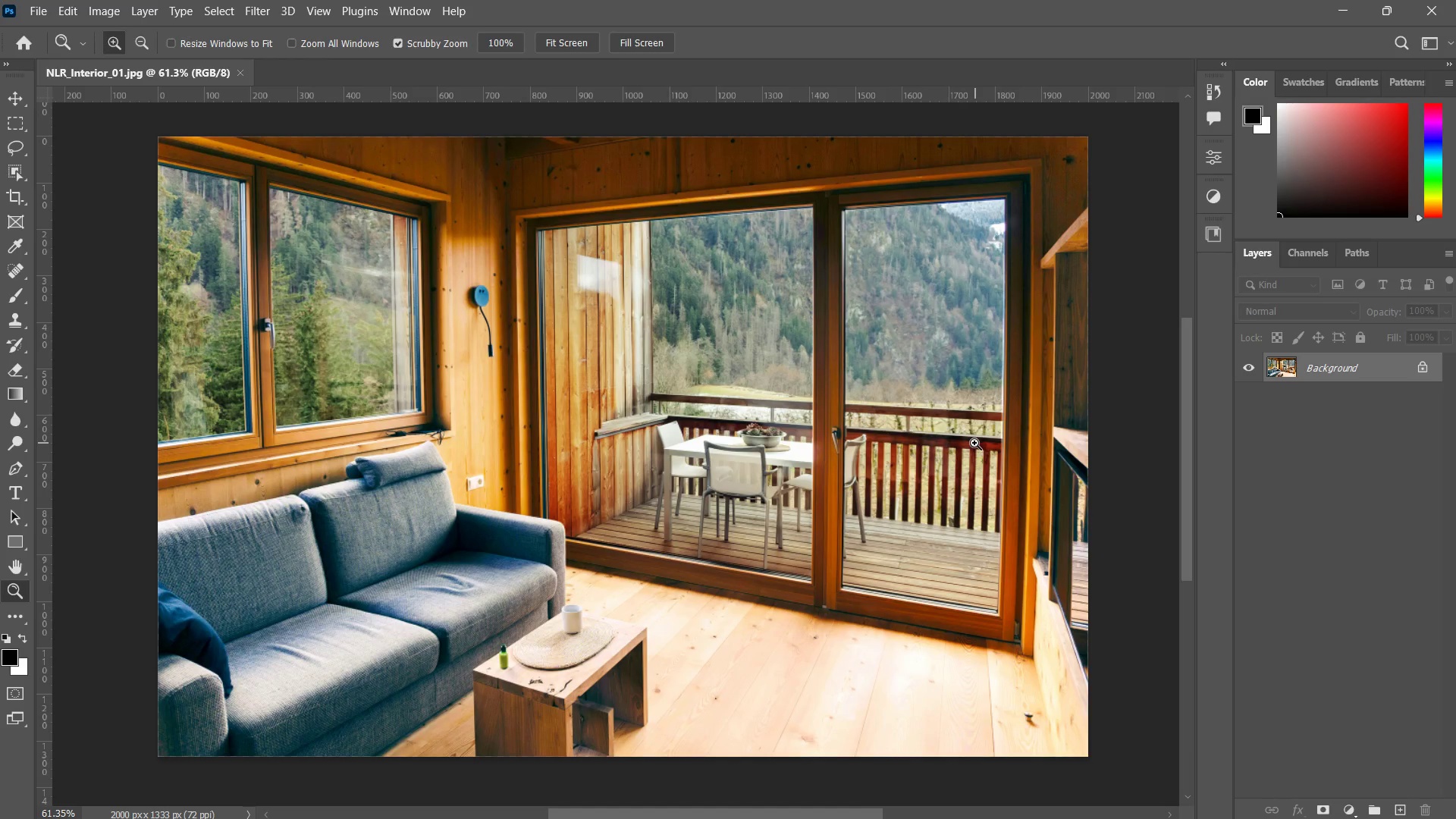 
key(Control+W)
 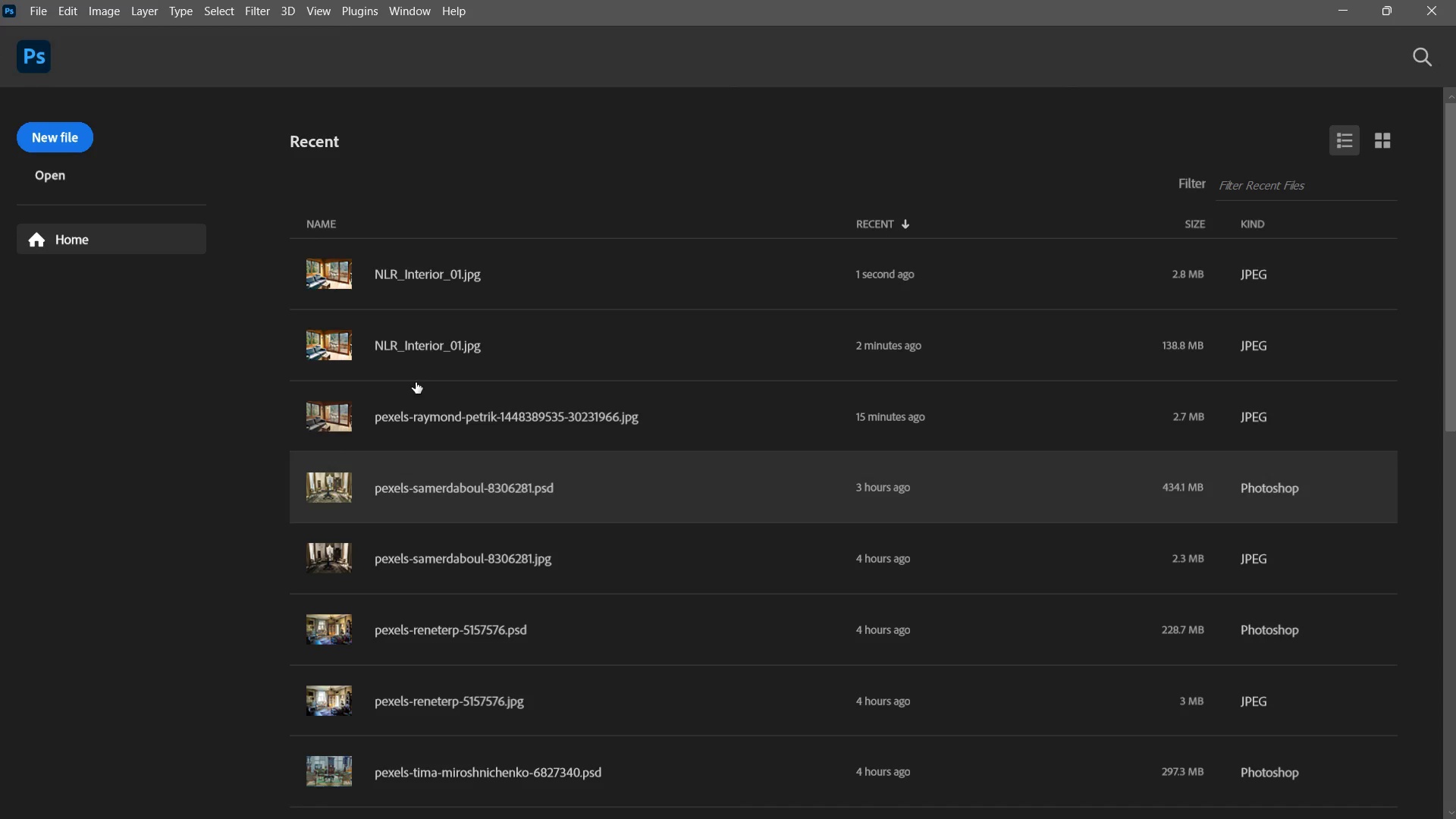 
key(Alt+Tab)
 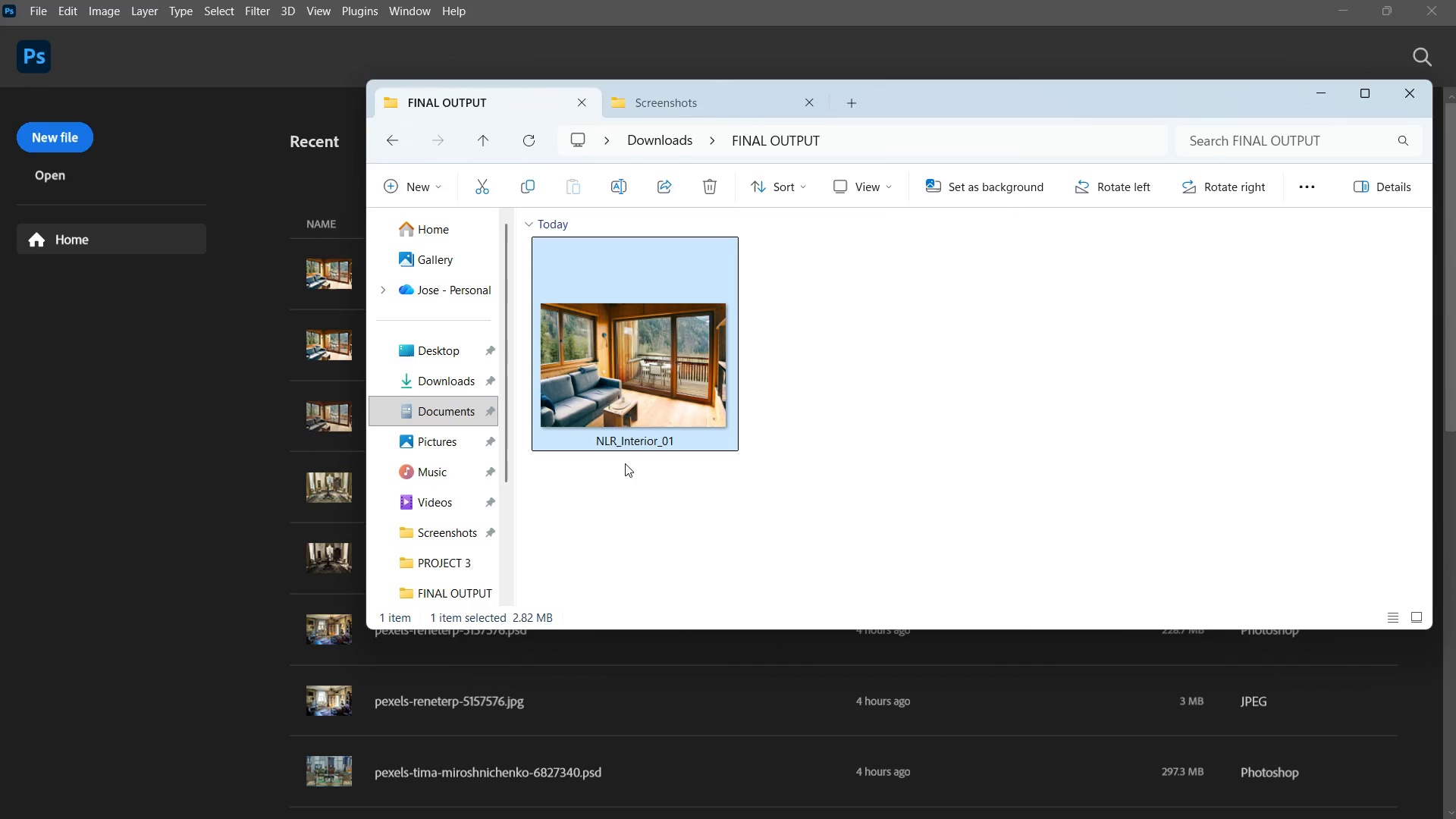 
left_click([839, 462])
 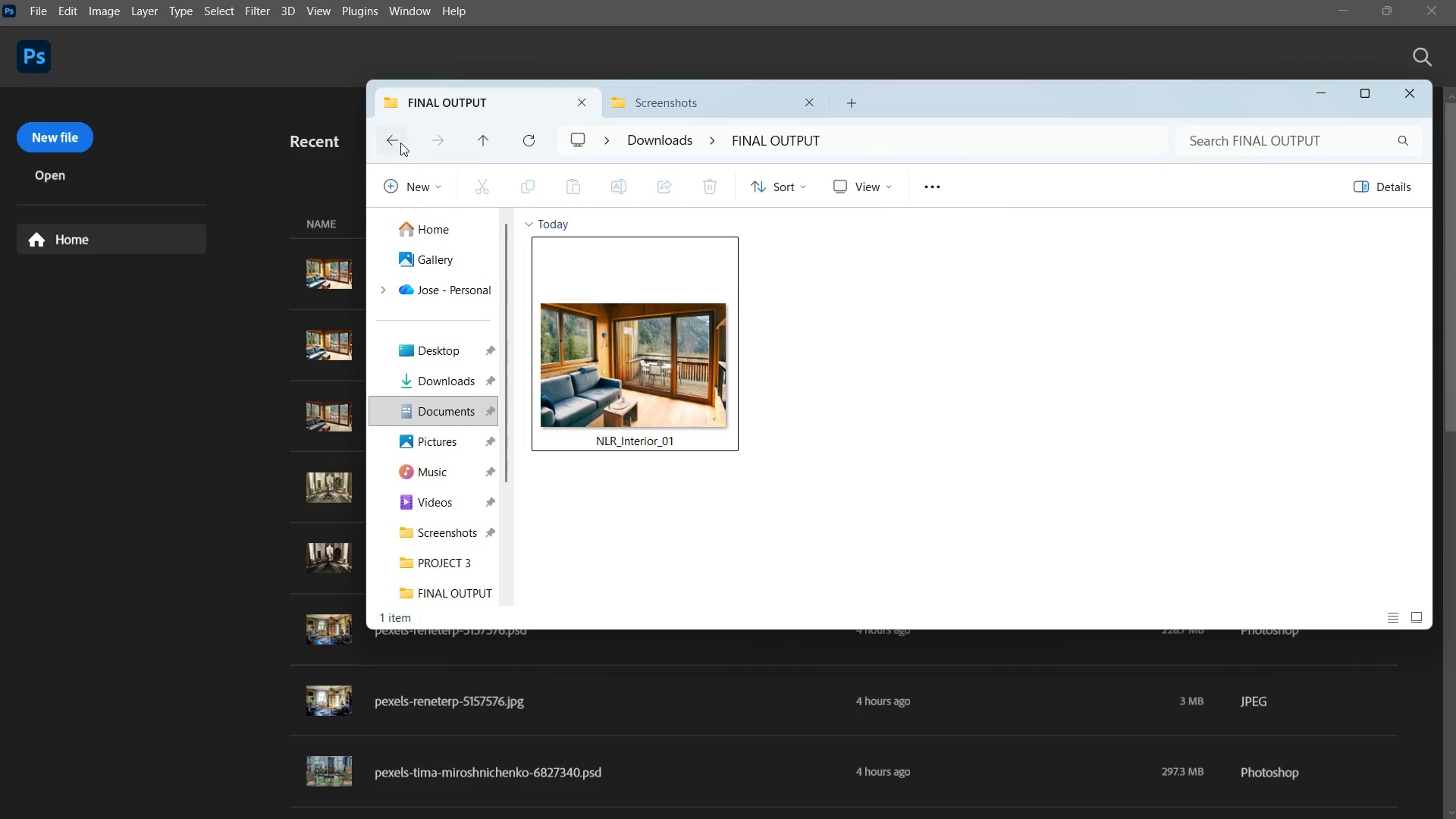 
left_click([395, 141])
 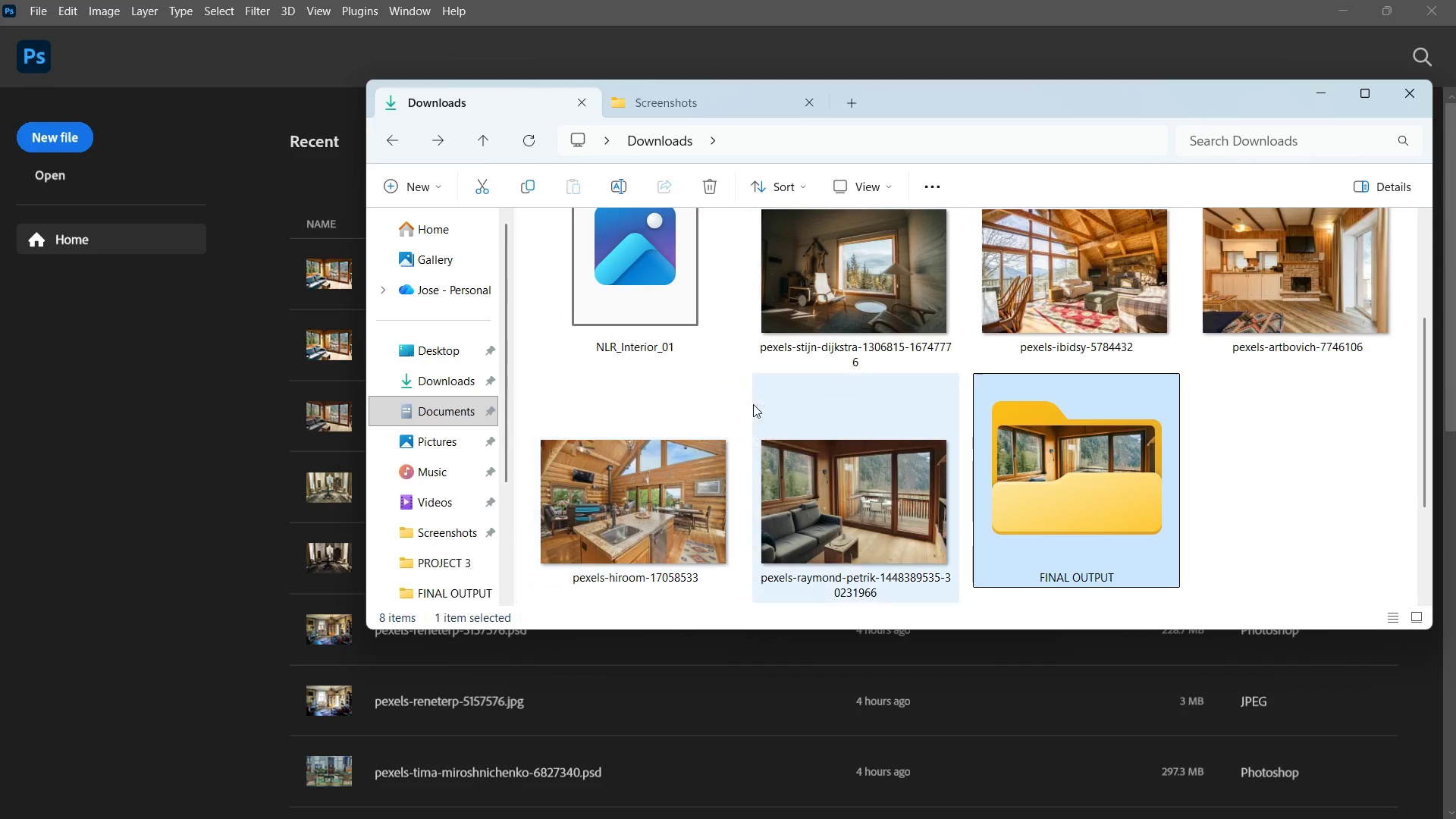 
scroll: coordinate [754, 403], scroll_direction: up, amount: 1.0
 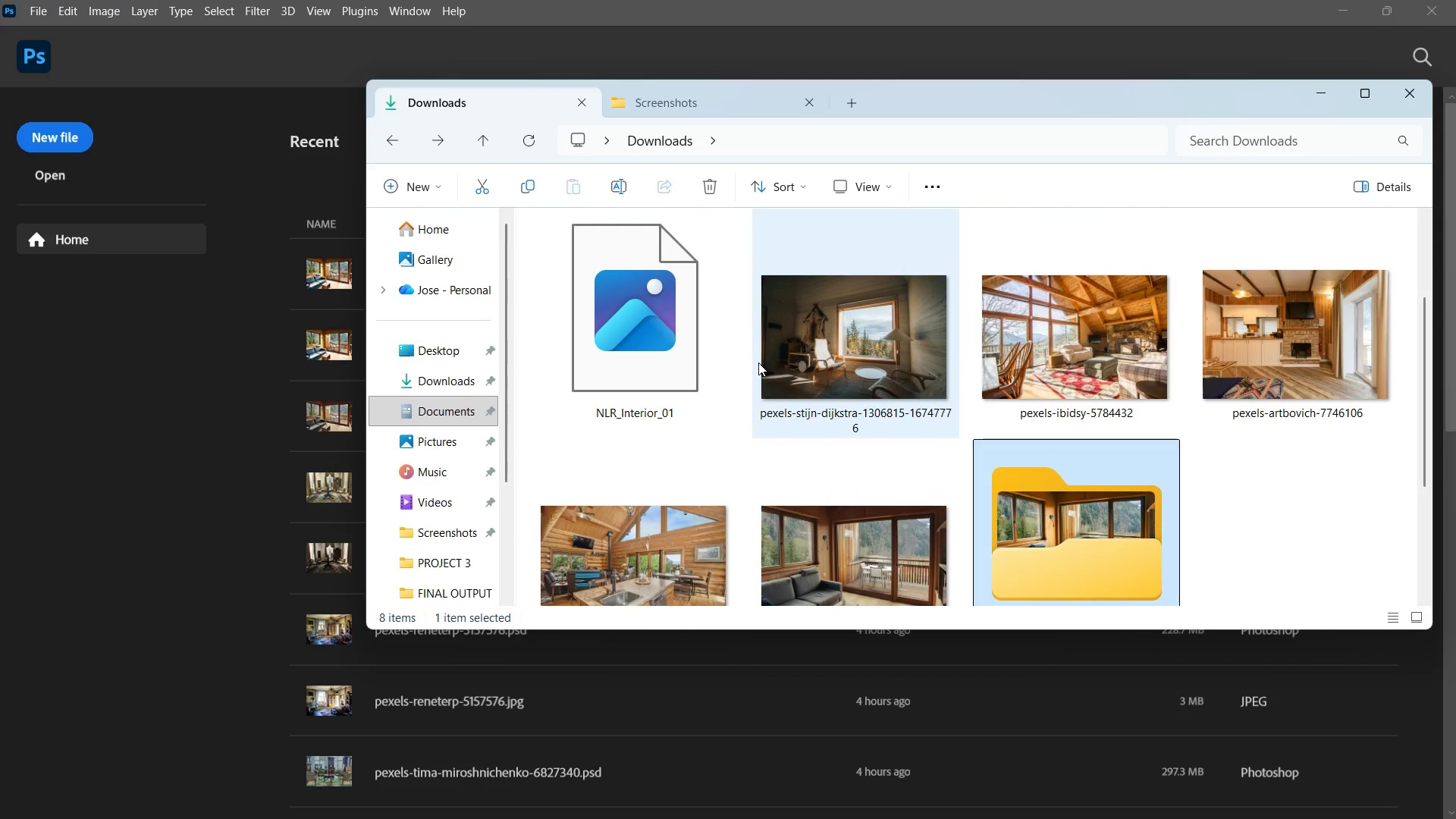 
left_click([758, 362])
 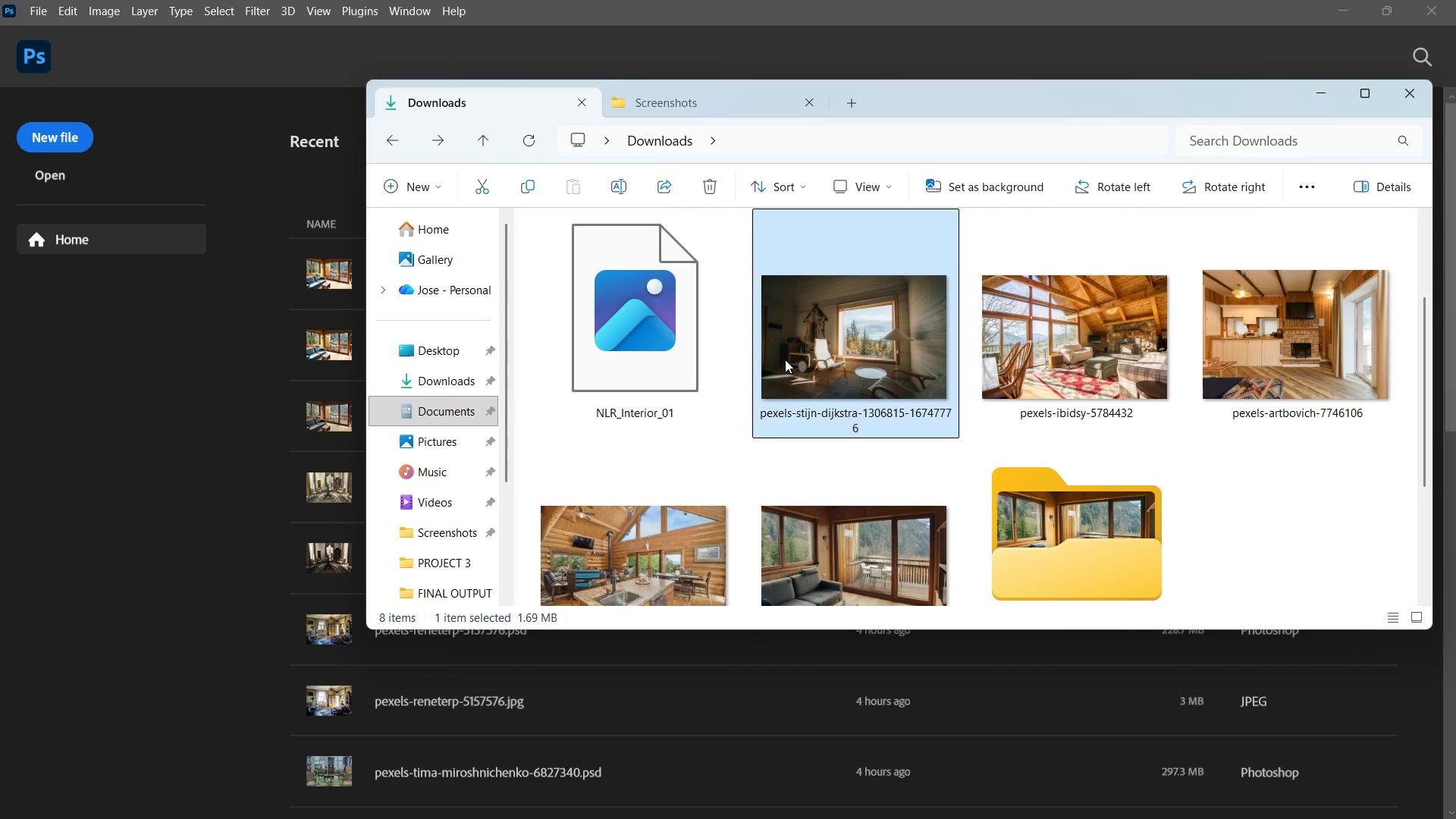 
right_click([815, 352])
 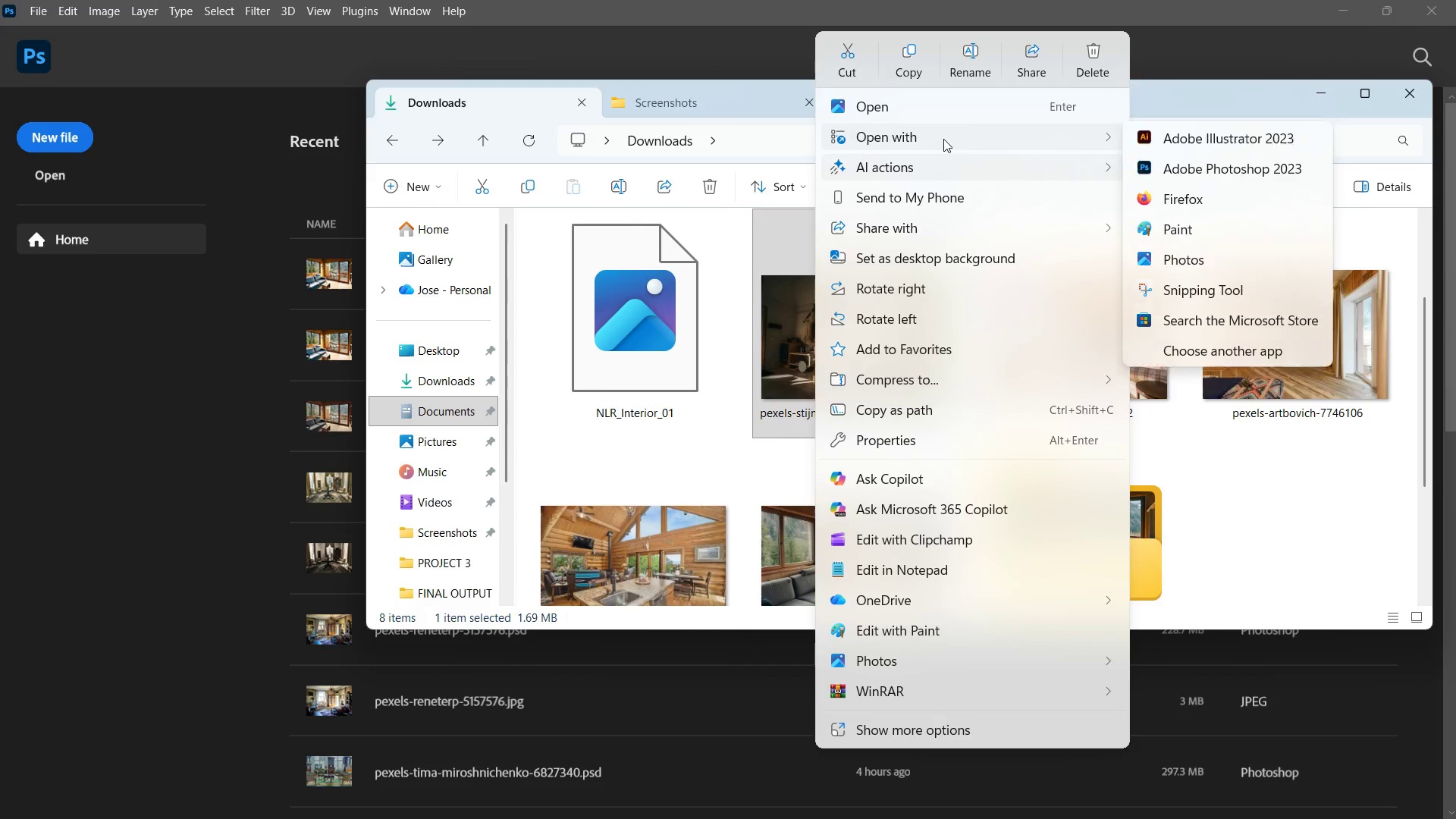 
left_click_drag(start_coordinate=[1181, 161], to_coordinate=[1187, 156])
 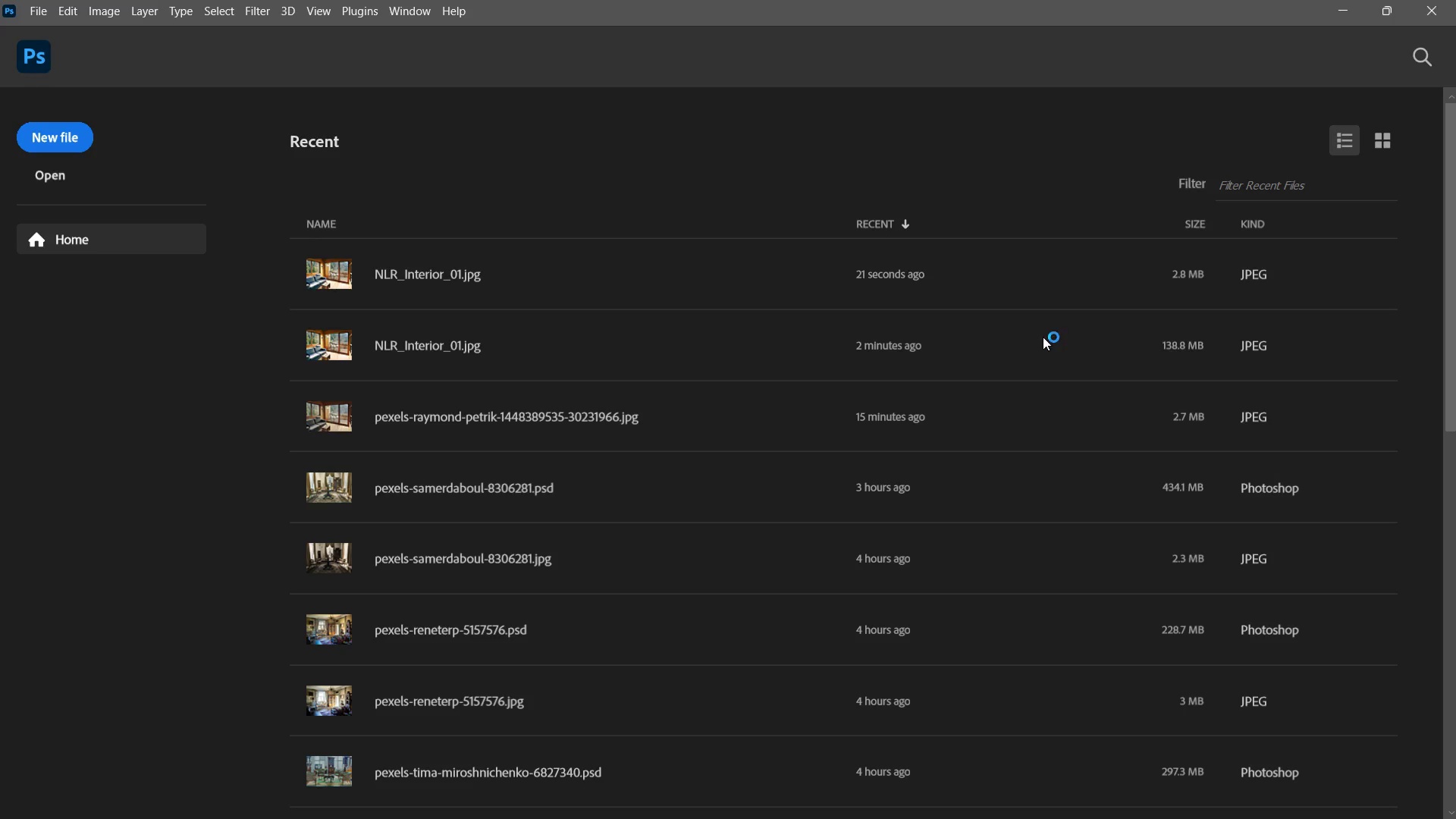 
key(Alt+Tab)
 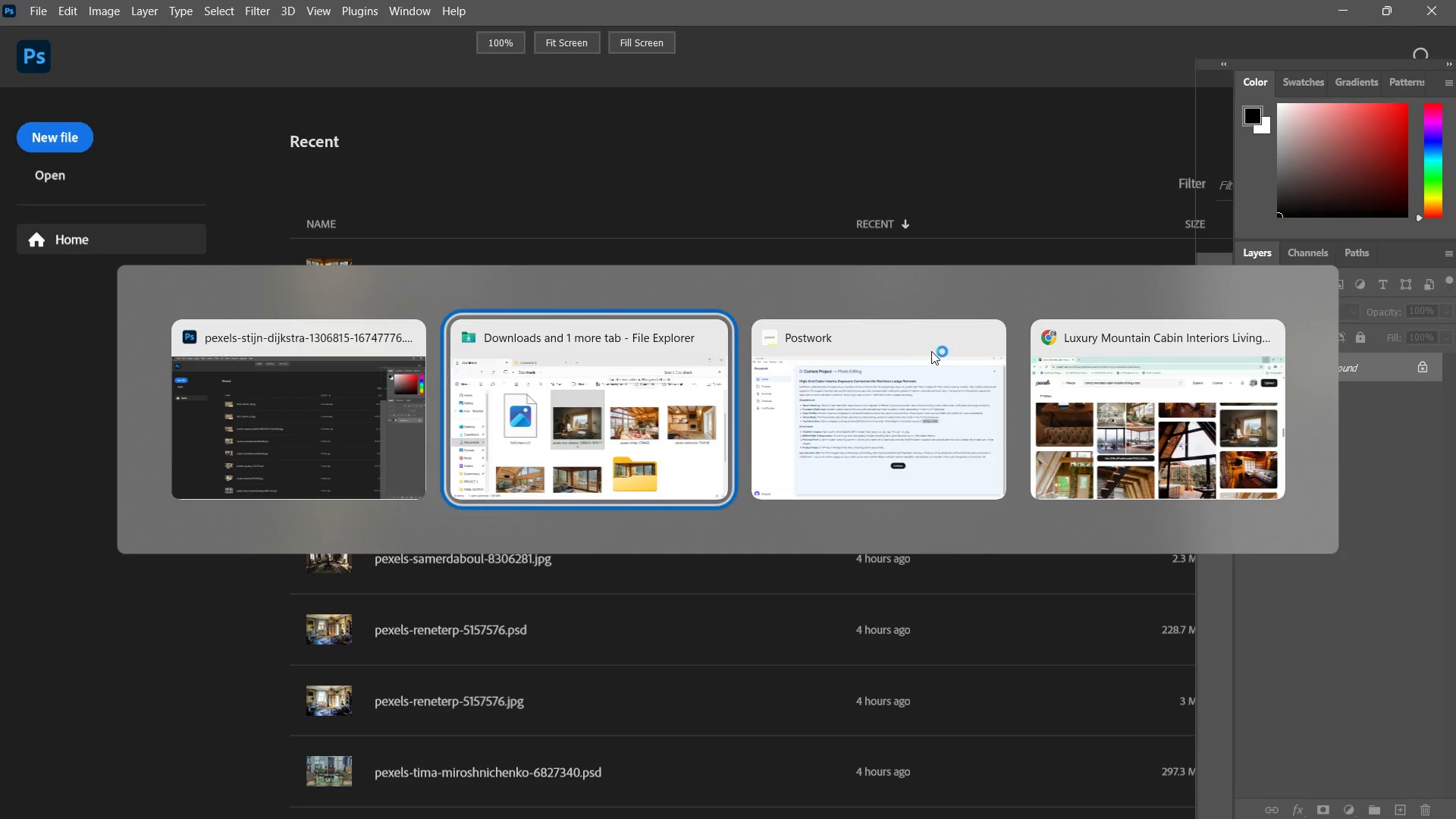 
key(Alt+Tab)